 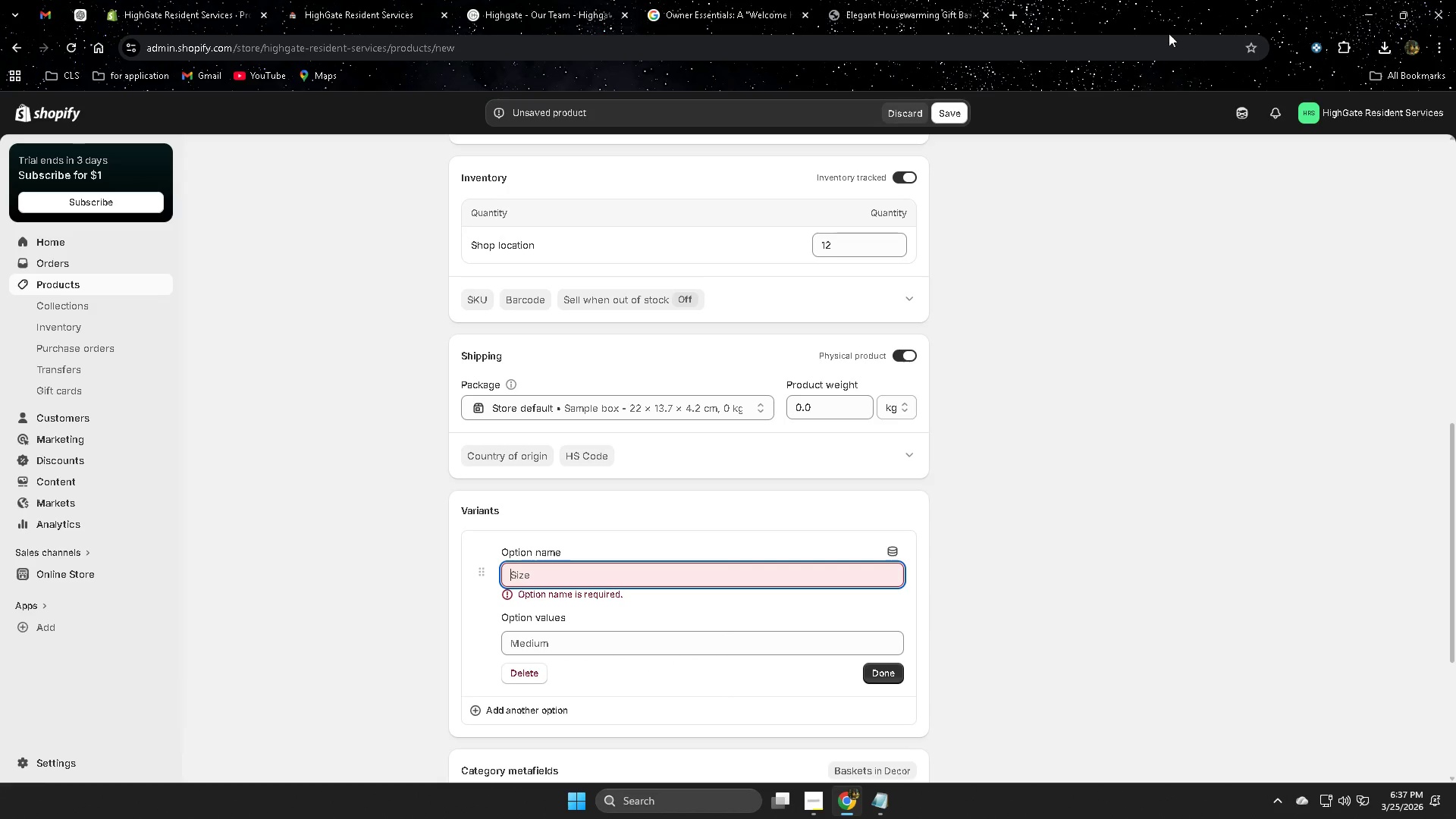 
key(Control+V)
 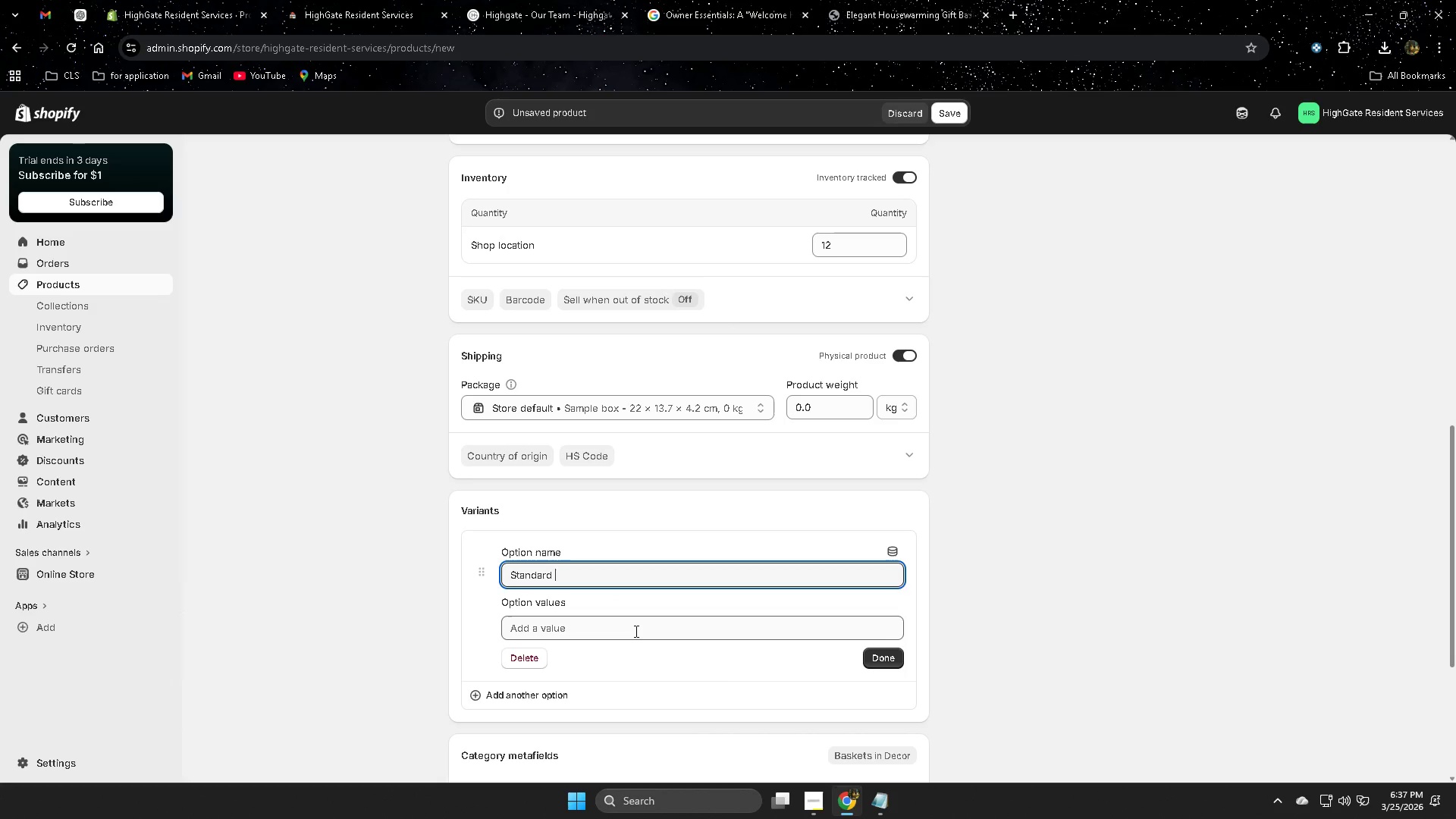 
left_click([635, 630])
 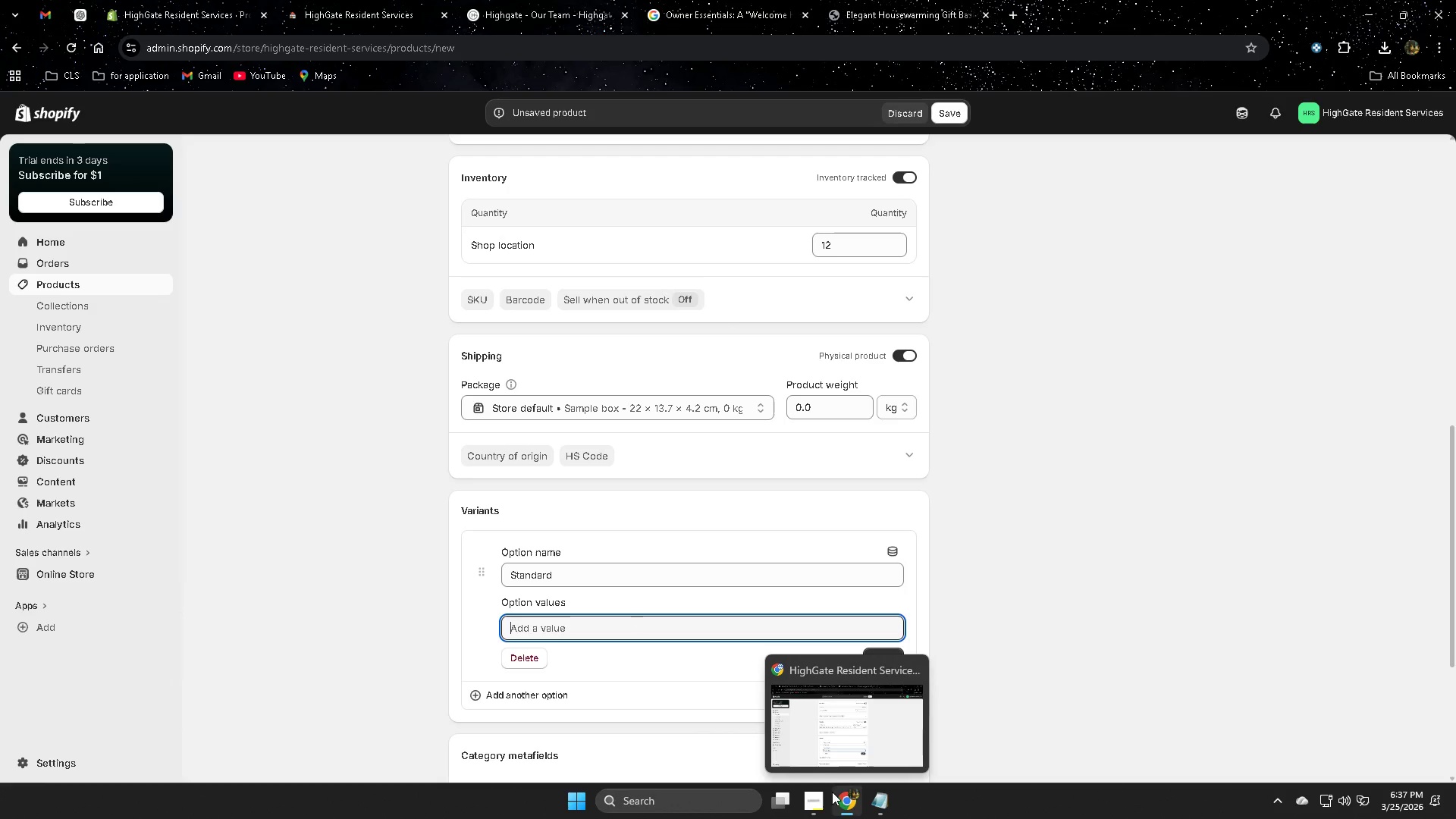 
left_click([830, 735])
 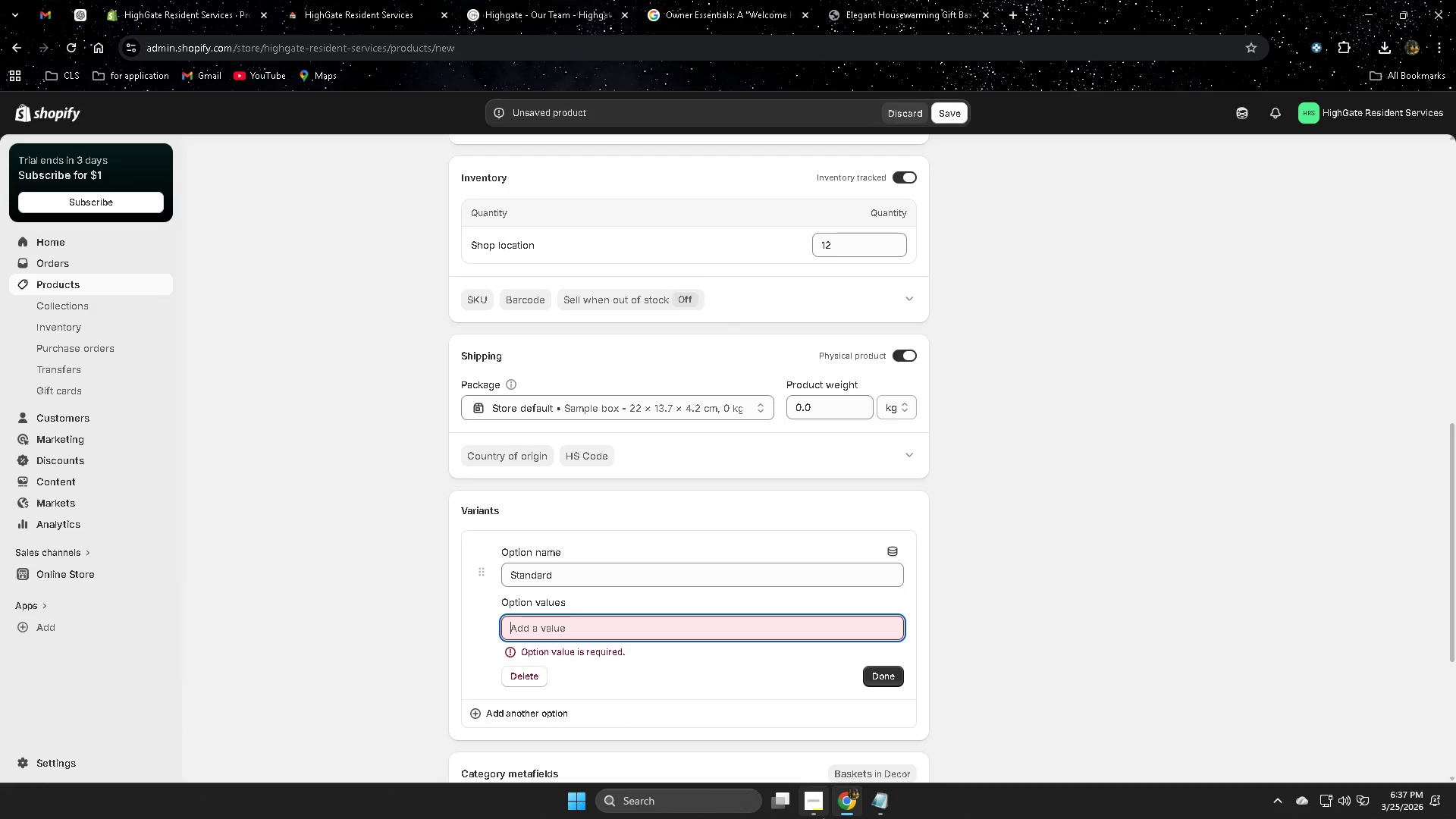 
left_click([817, 799])